 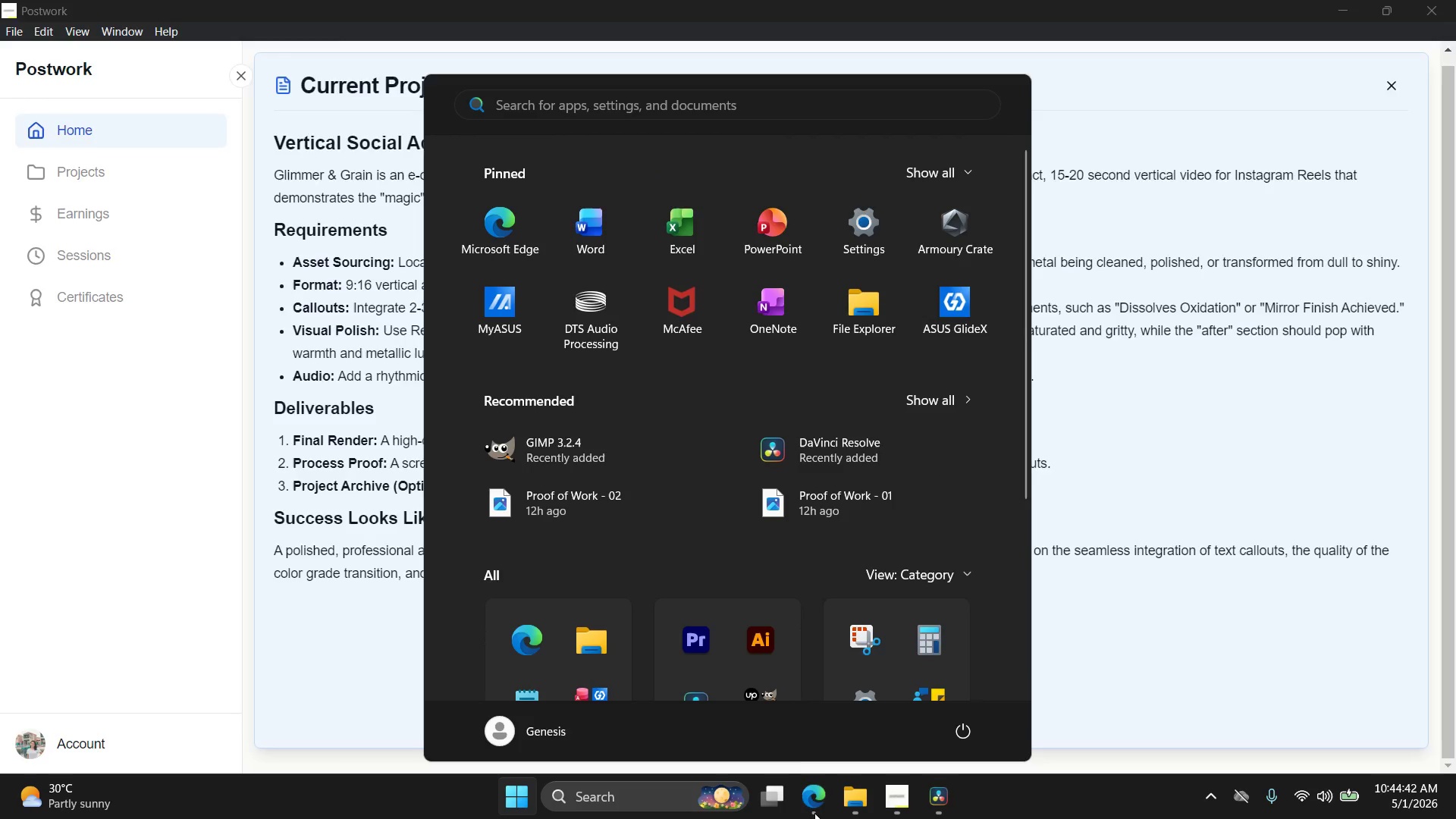 
double_click([814, 813])
 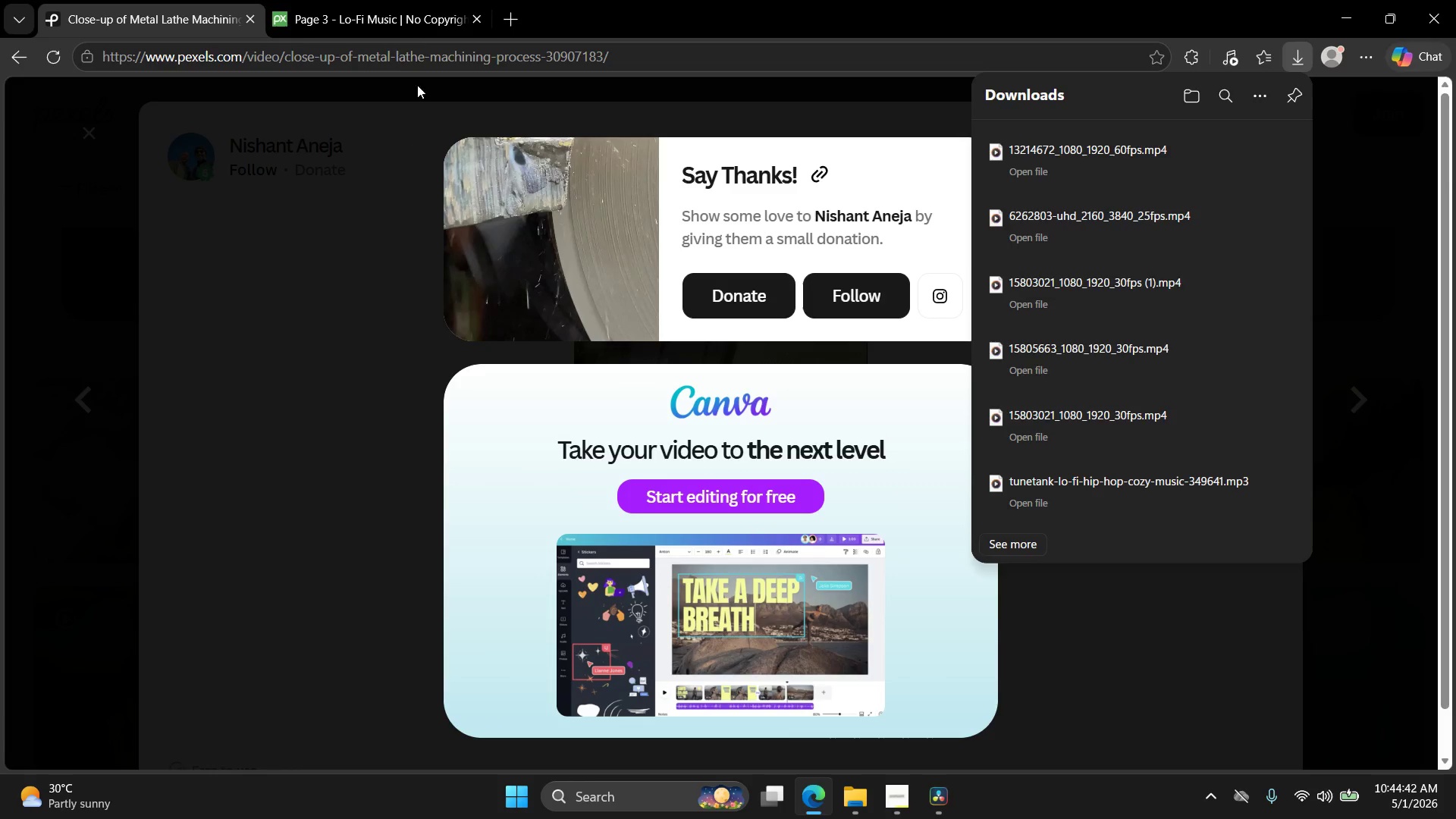 
left_click([429, 27])
 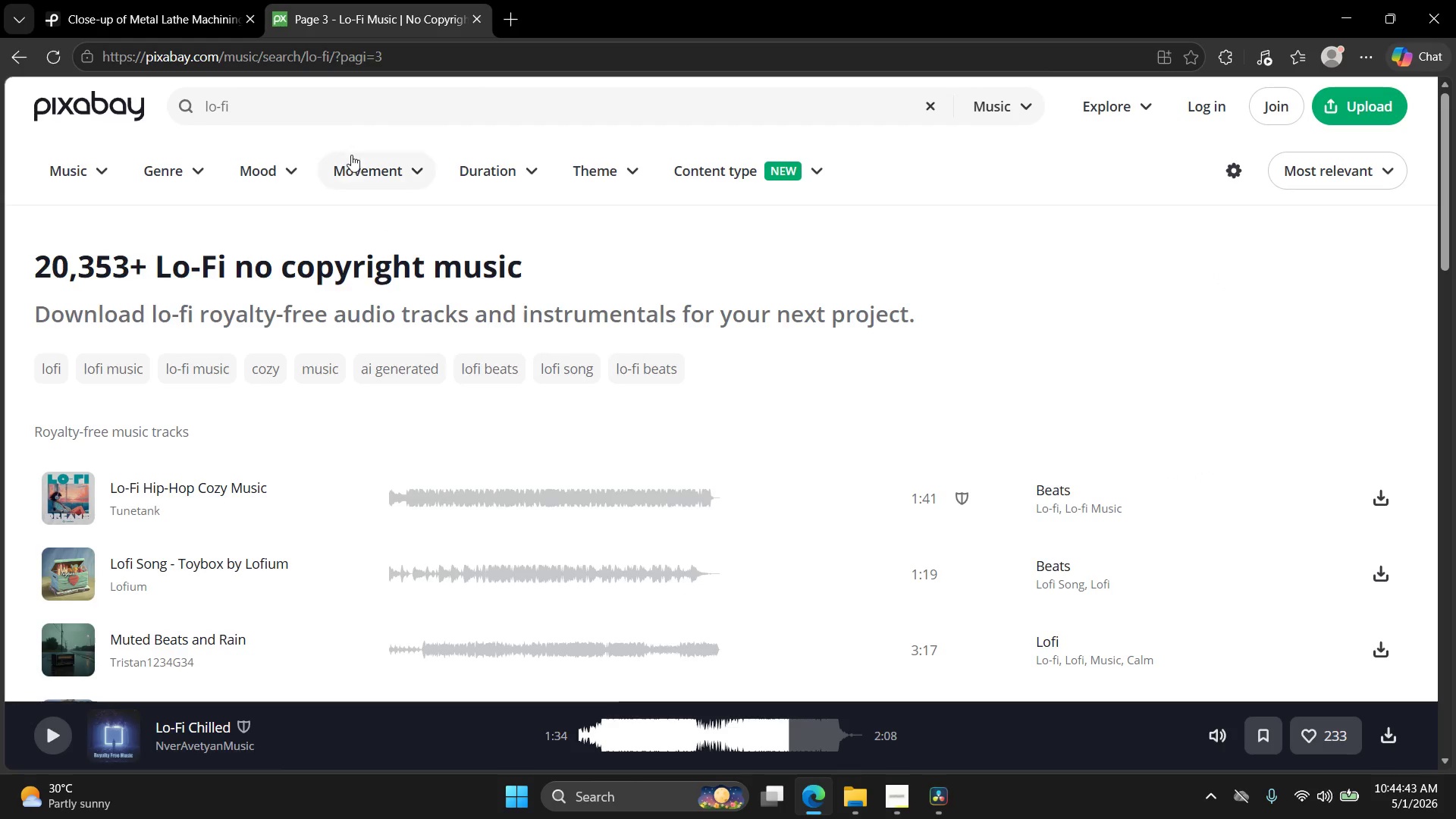 
left_click([363, 117])
 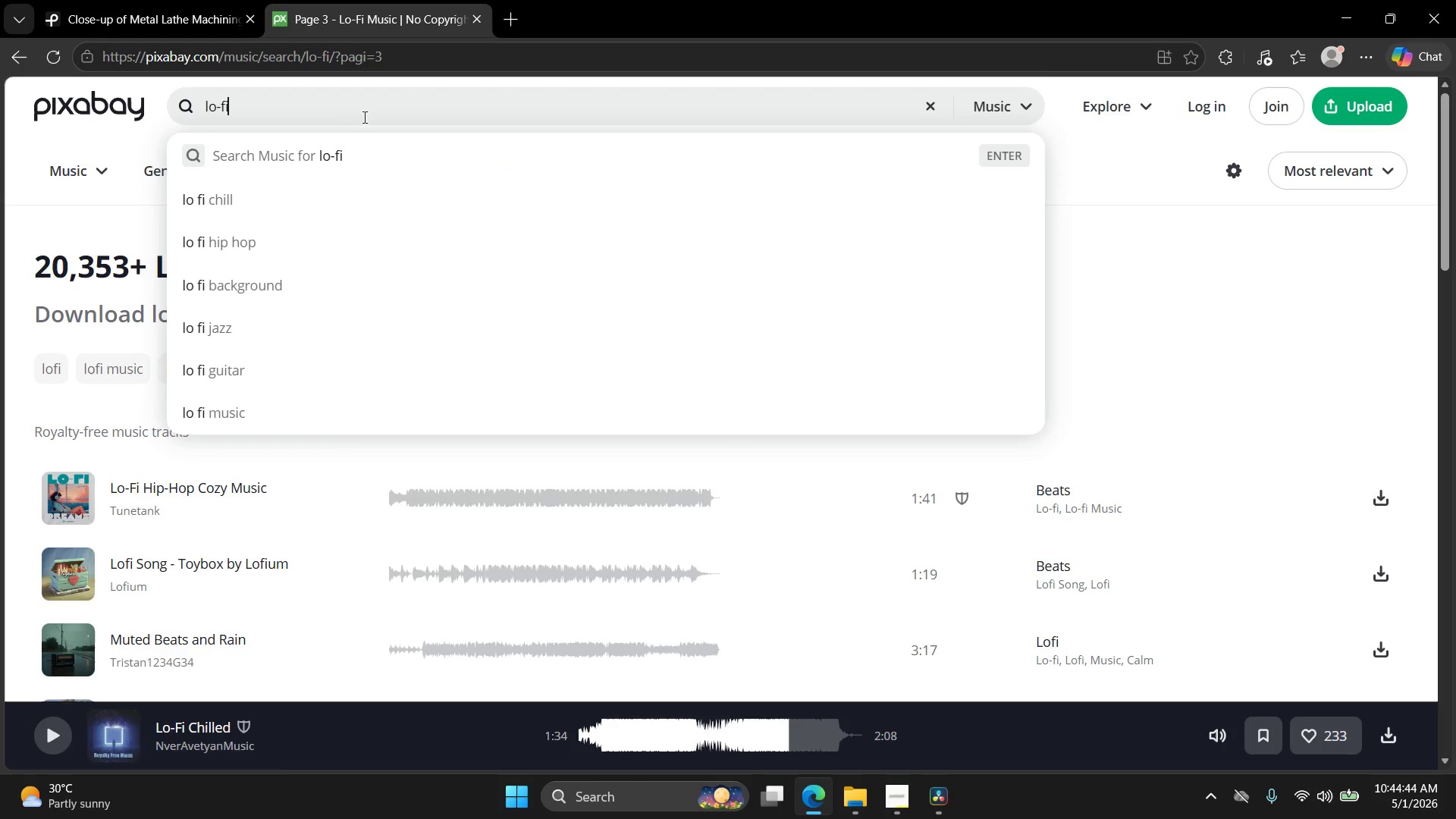 
type( chill beat)
 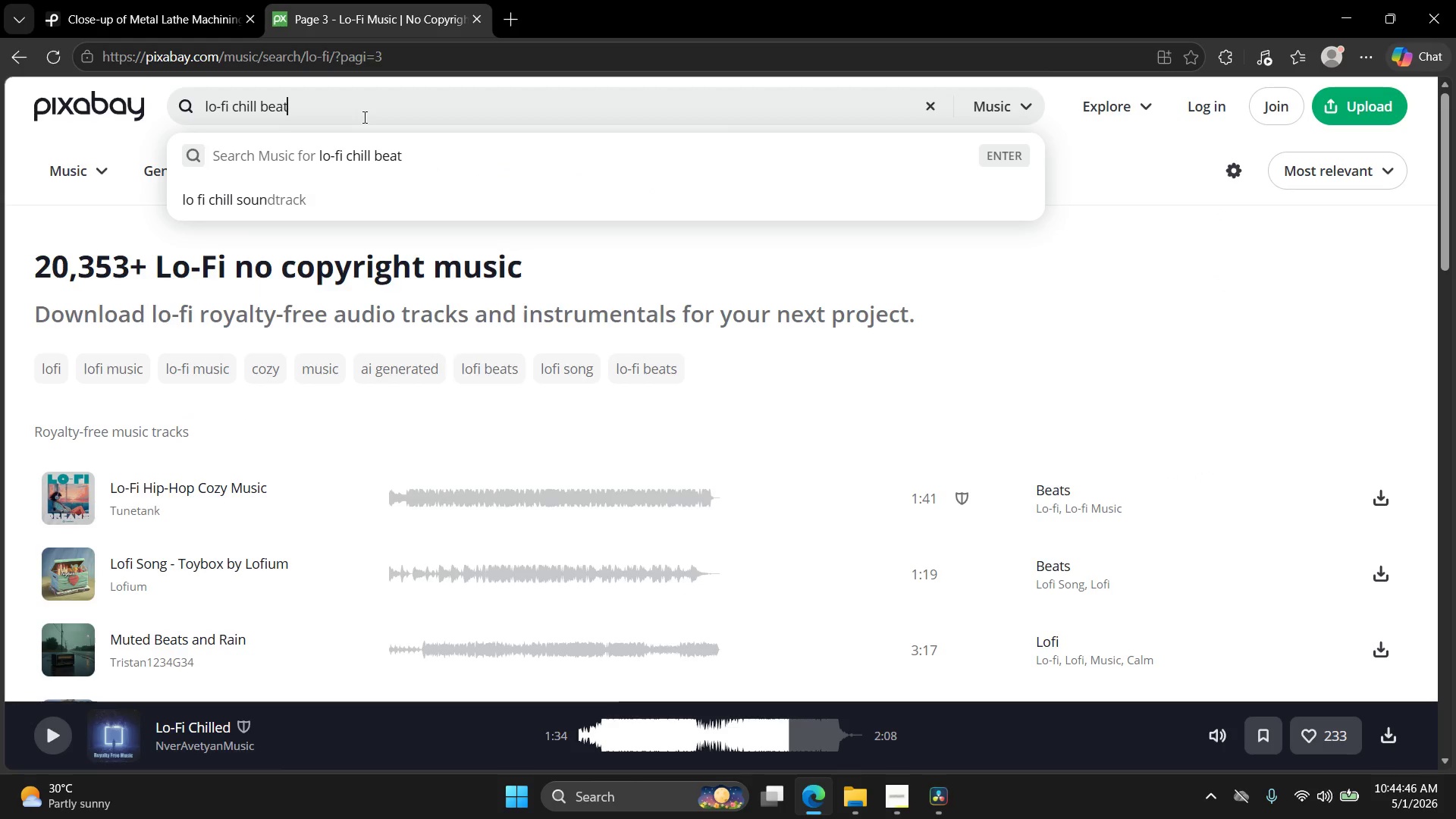 
key(Enter)
 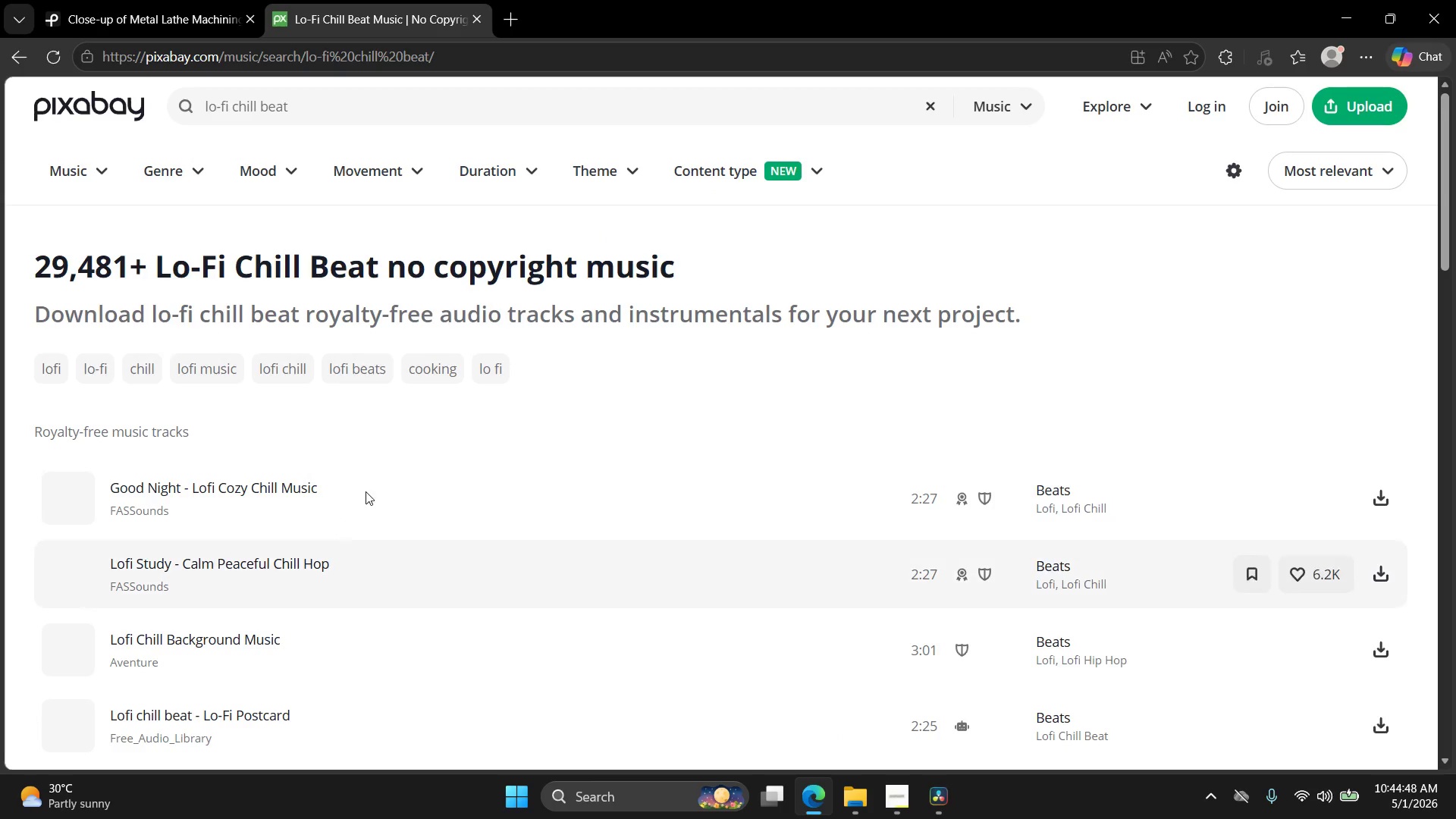 
left_click([67, 506])
 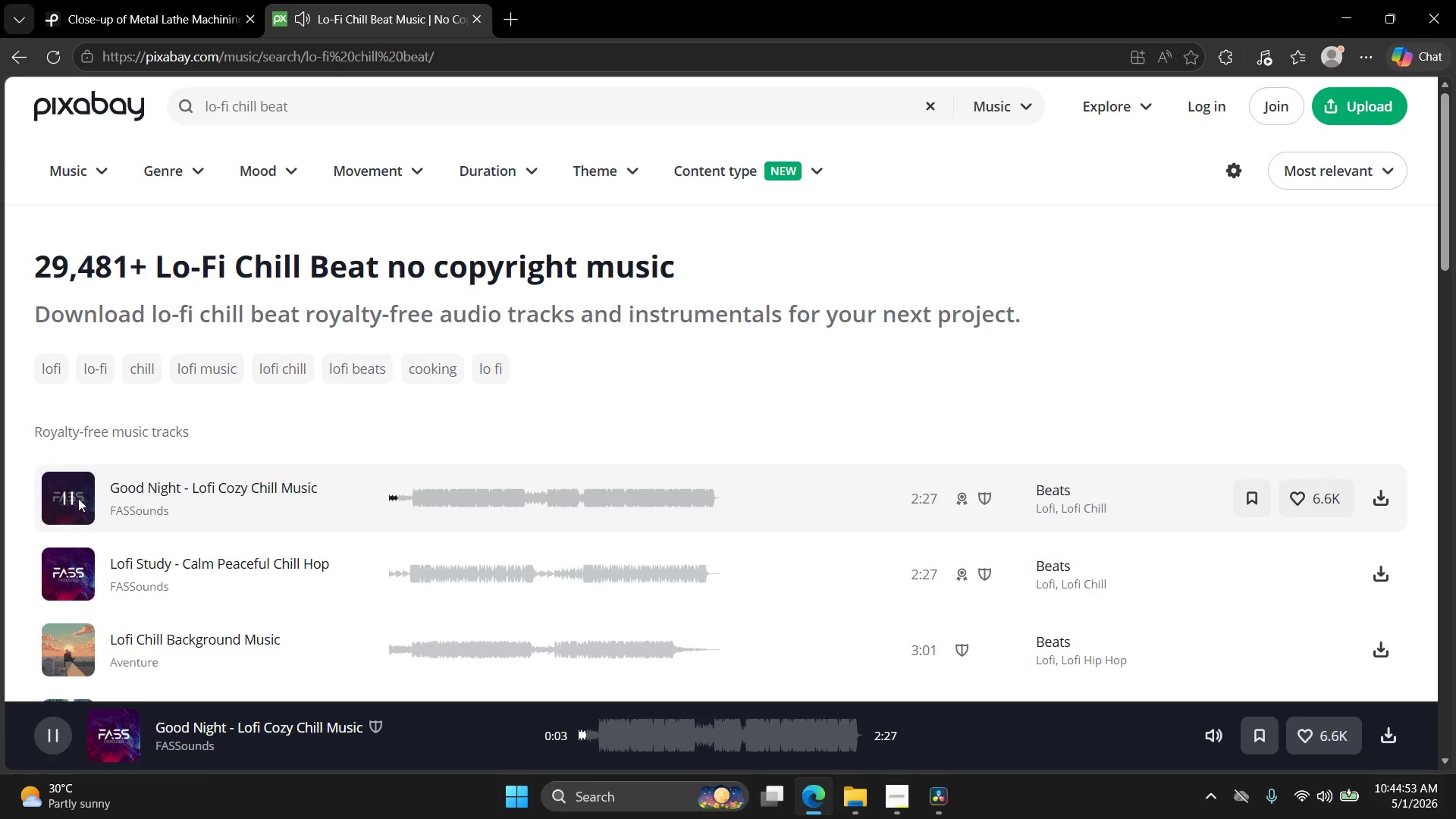 
wait(6.06)
 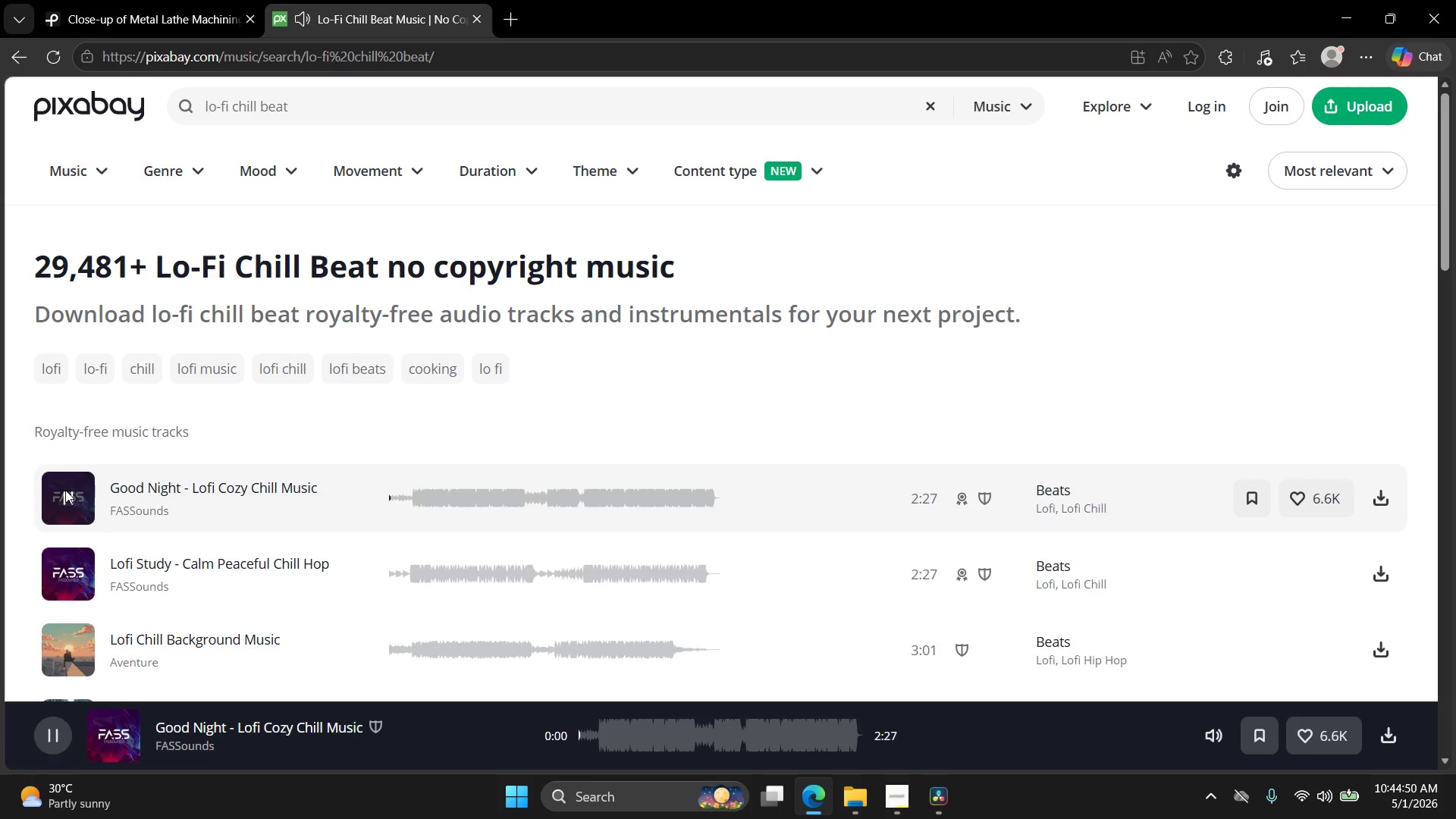 
left_click([889, 799])